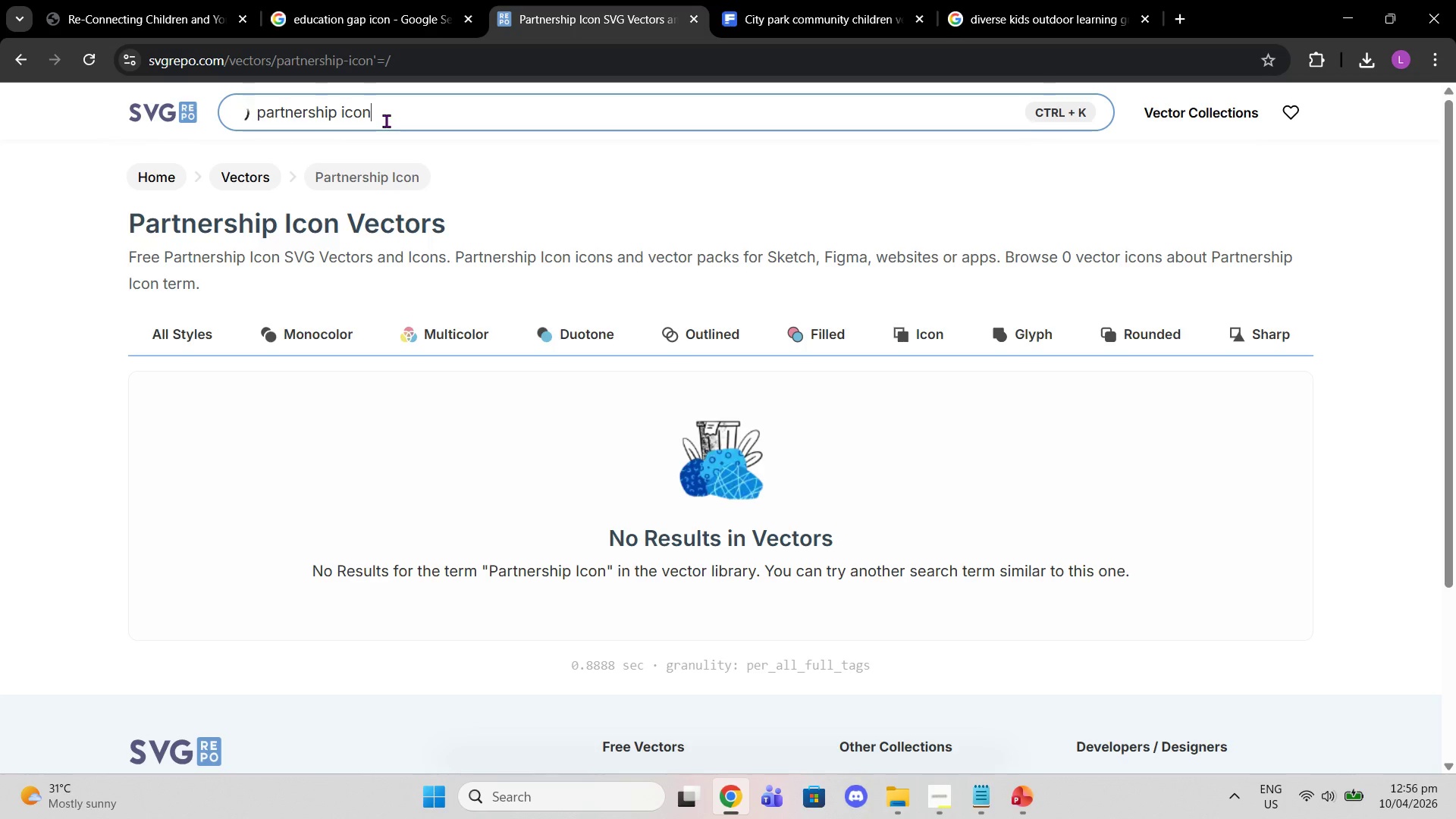 
key(Enter)
 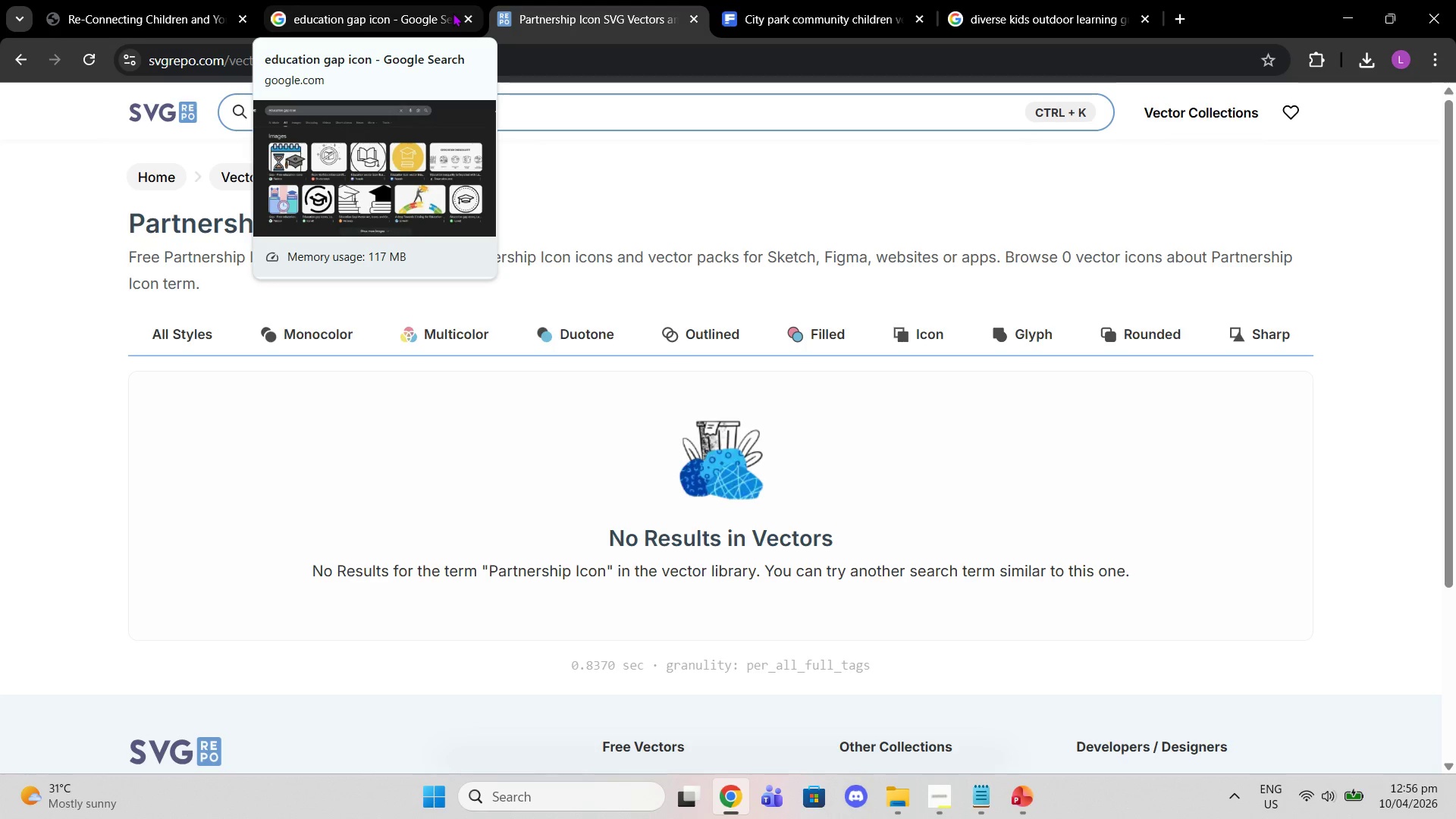 
wait(12.51)
 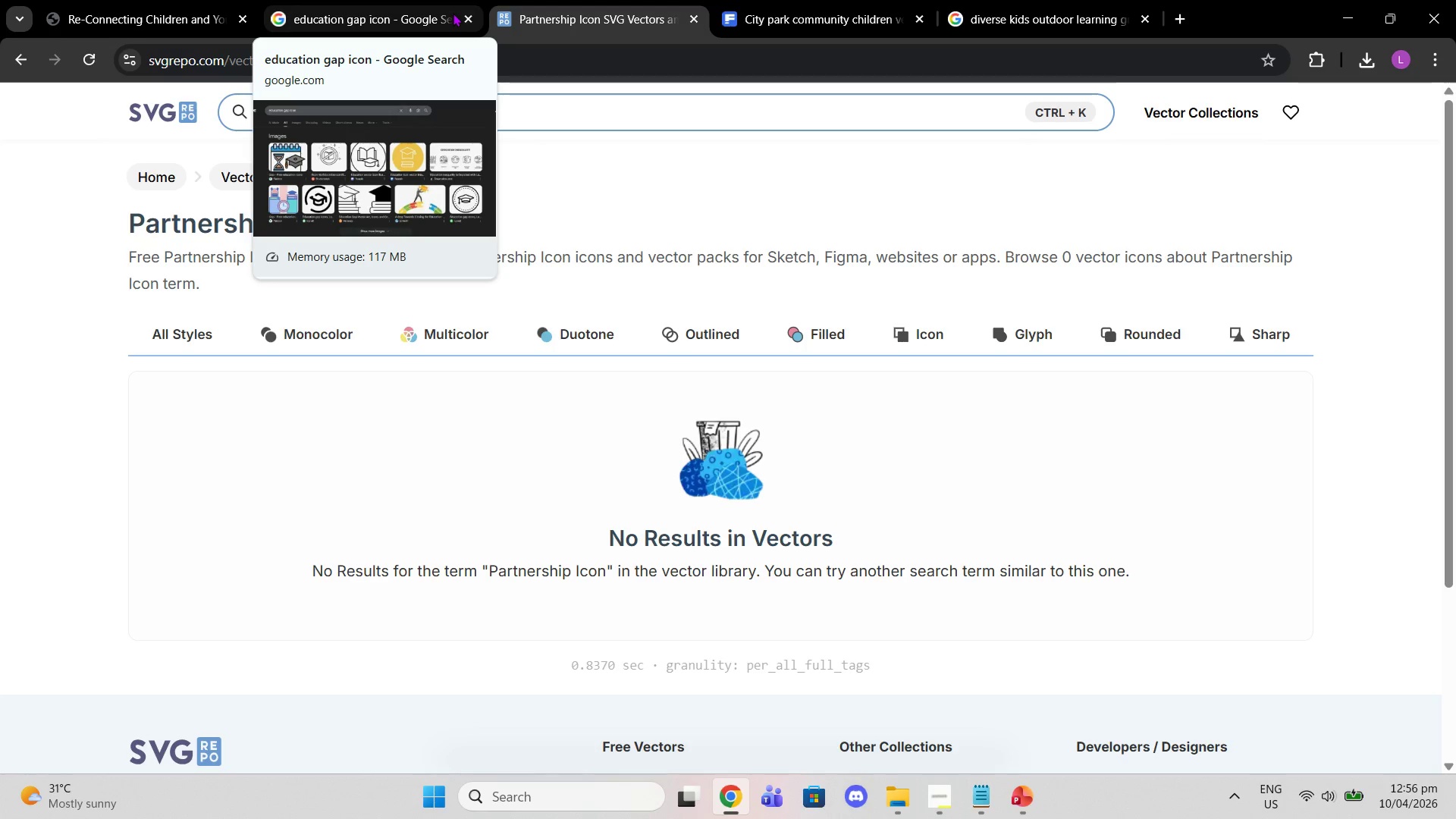 
double_click([366, 114])
 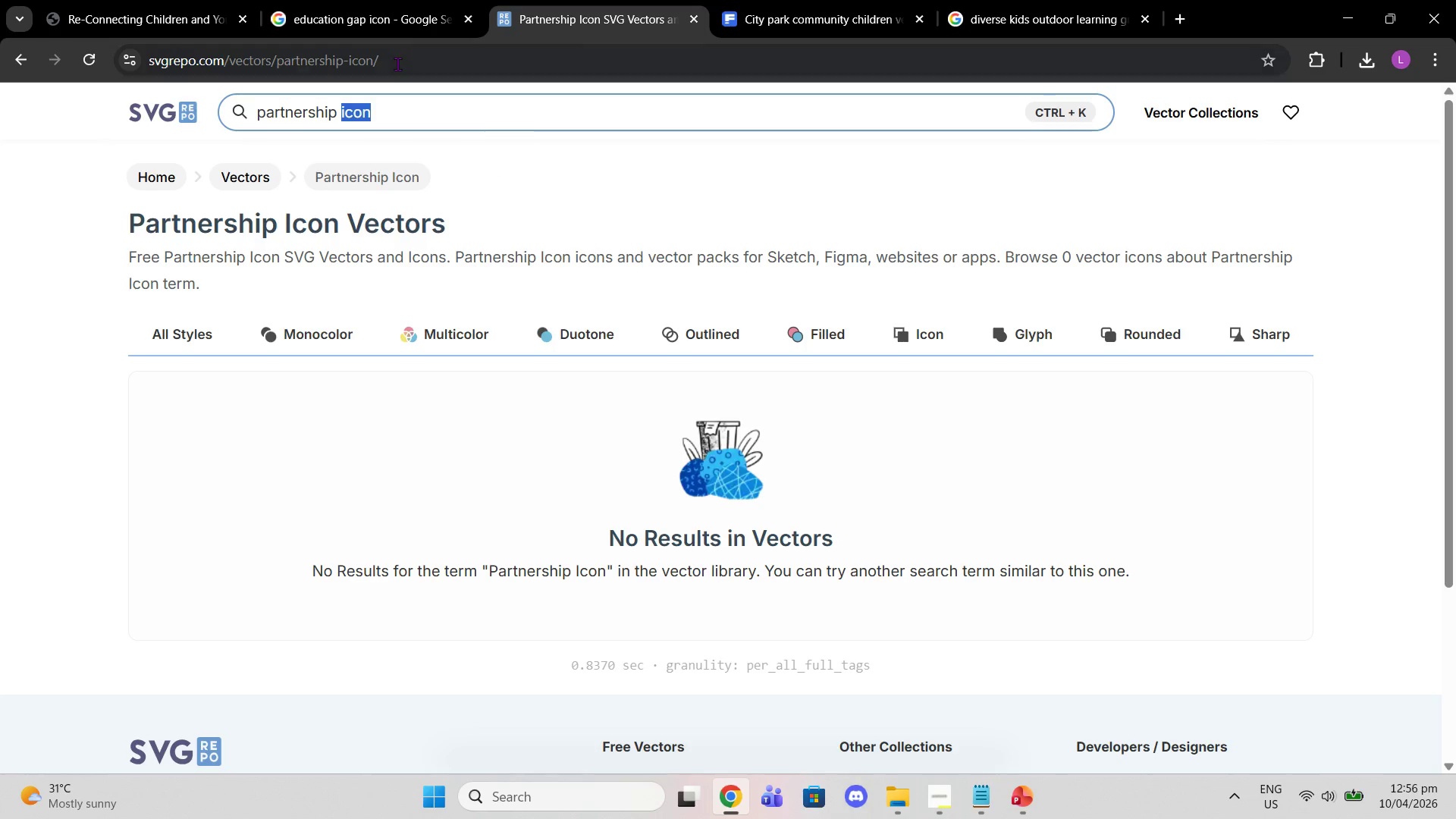 
key(Backspace)
 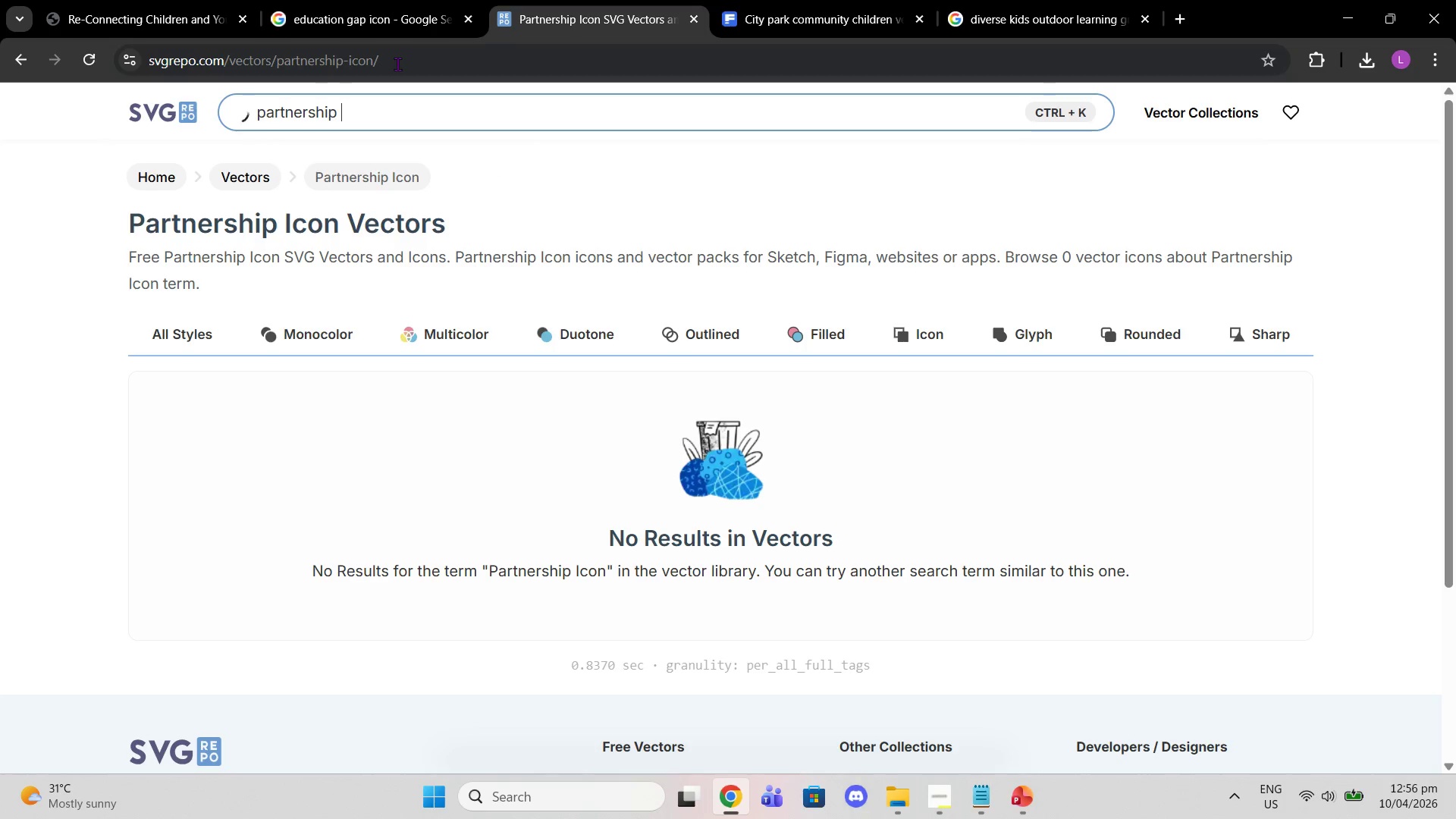 
key(Backspace)
 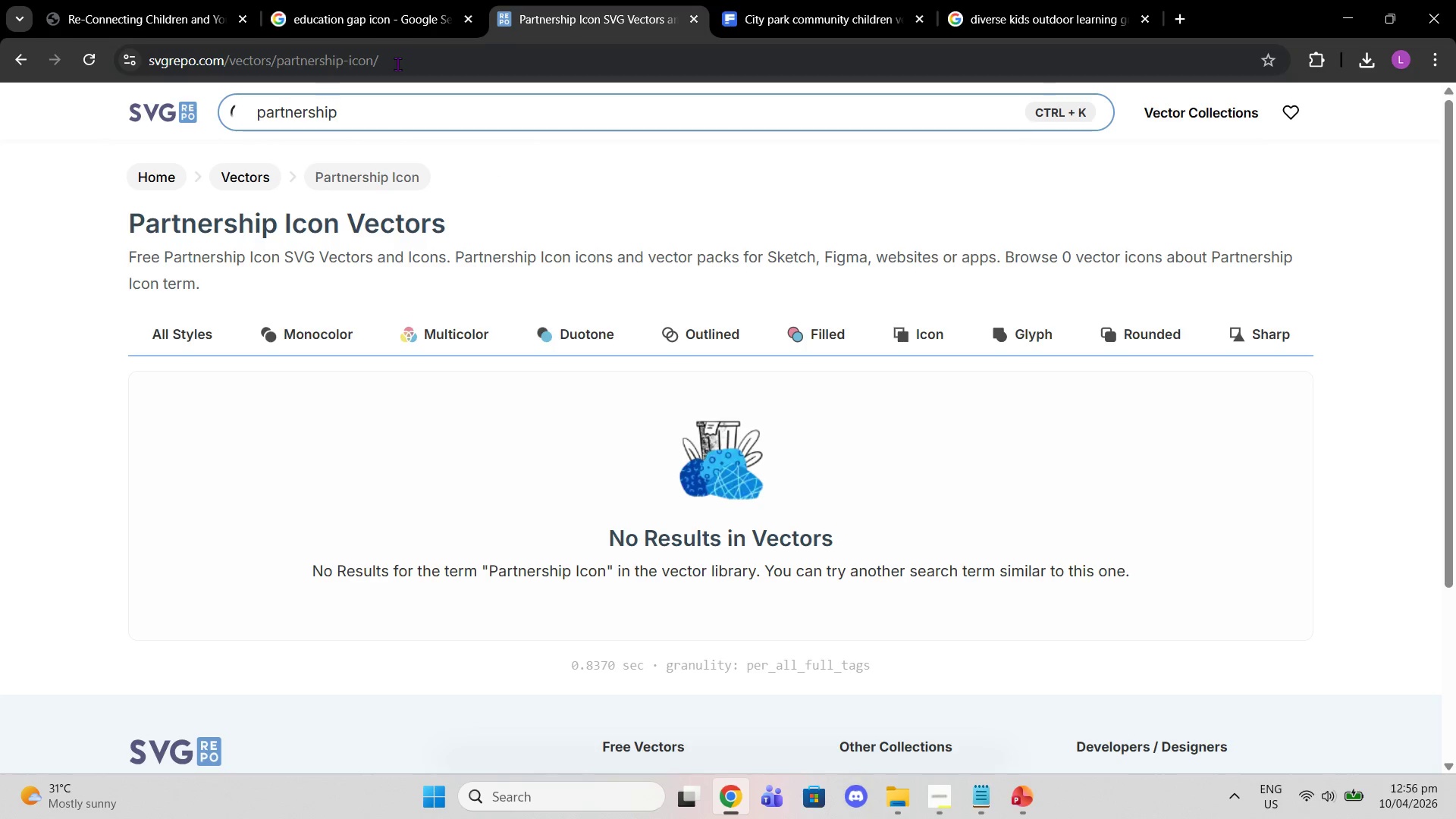 
key(Enter)
 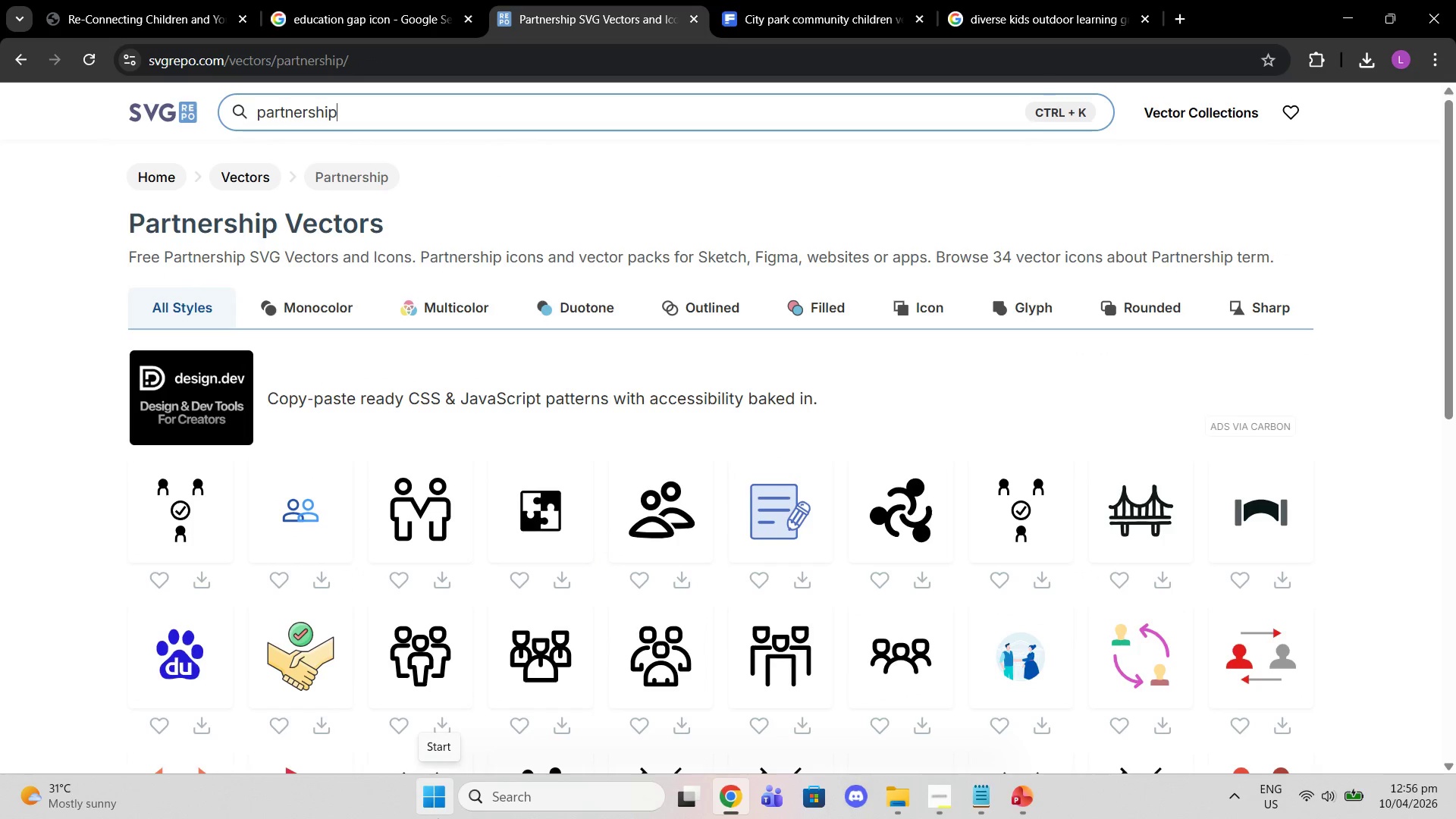 
mouse_move([1382, 827])
 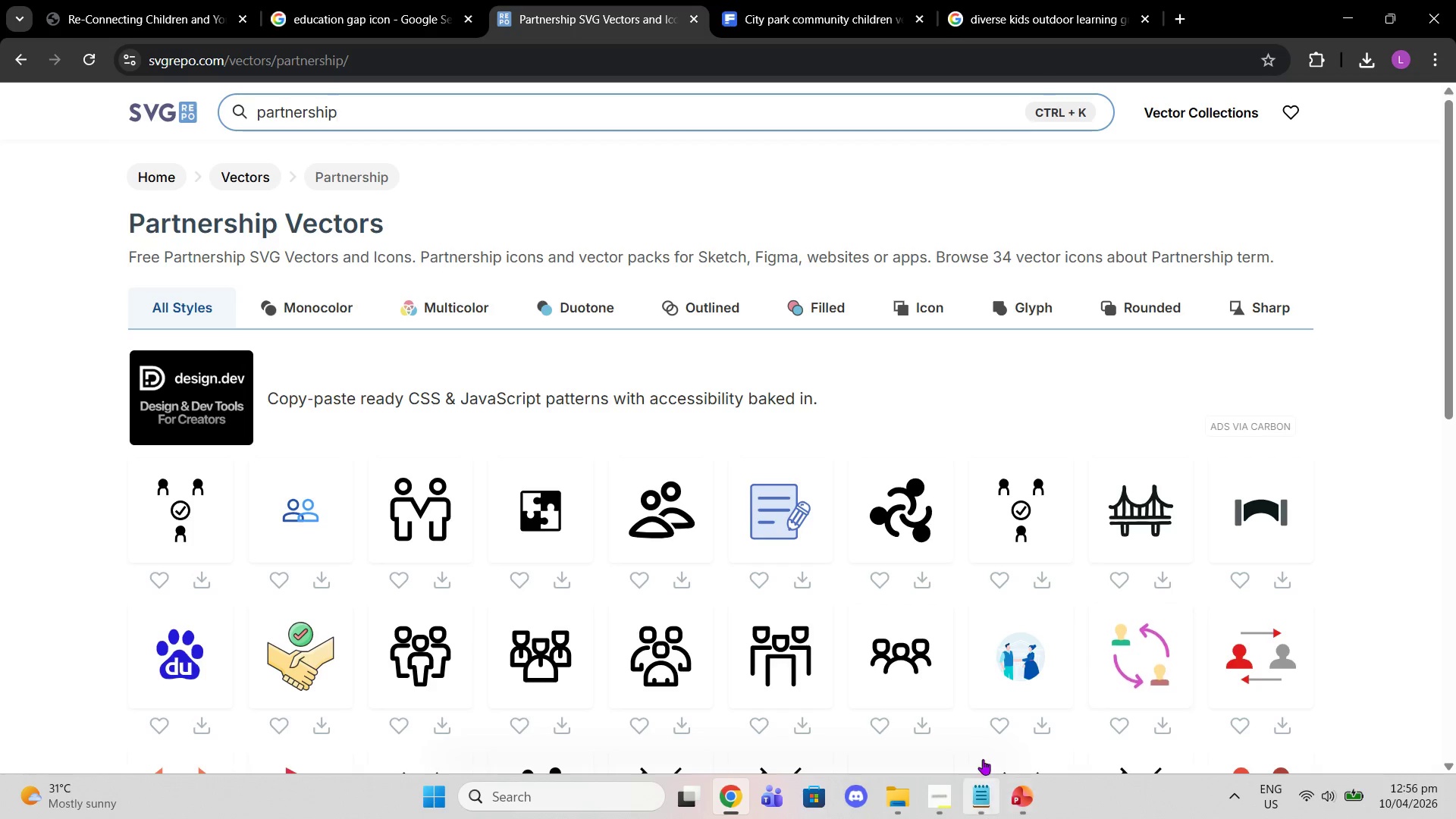 
scroll: coordinate [724, 522], scroll_direction: down, amount: 3.0
 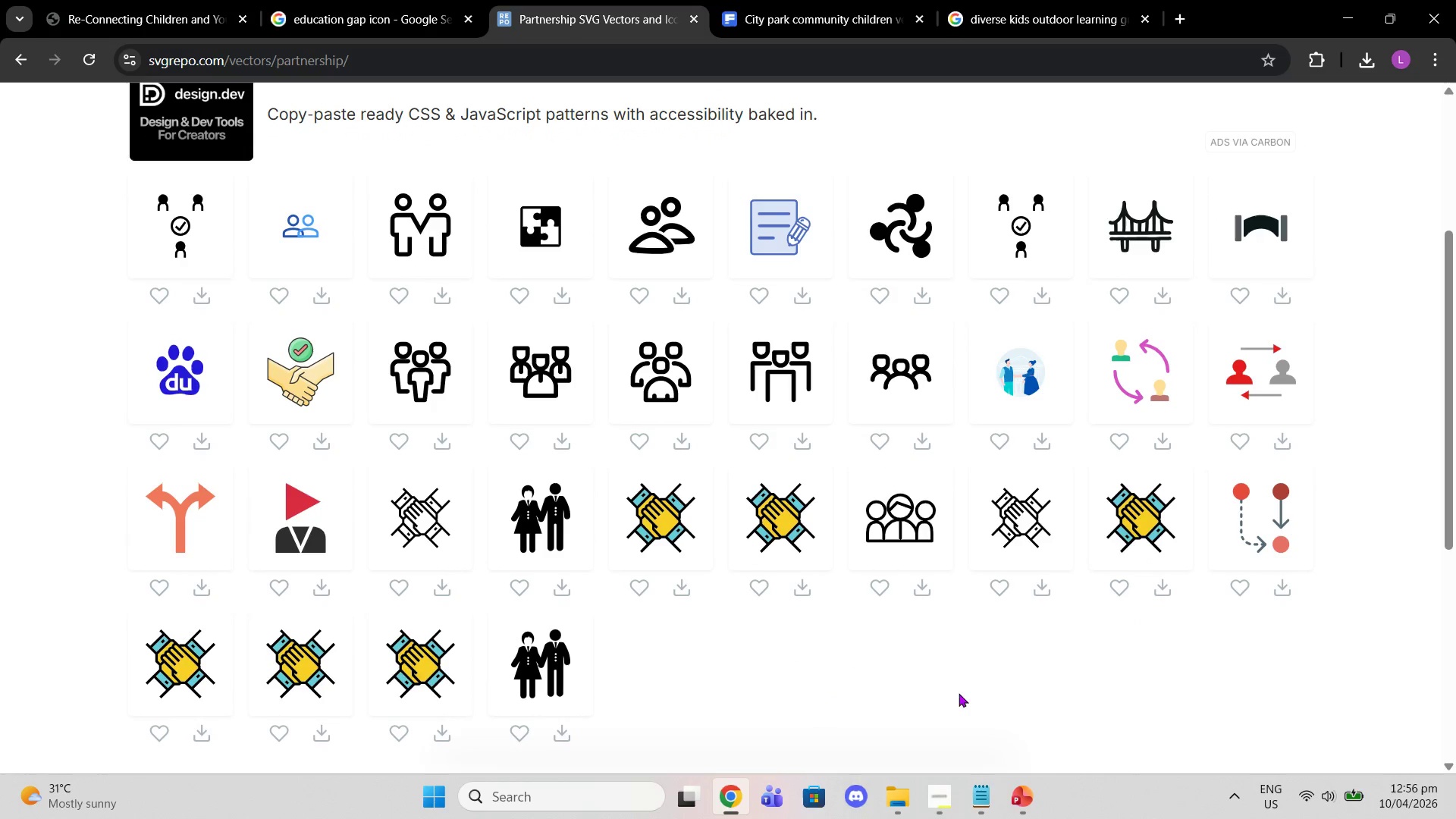 
left_click([1027, 798])
 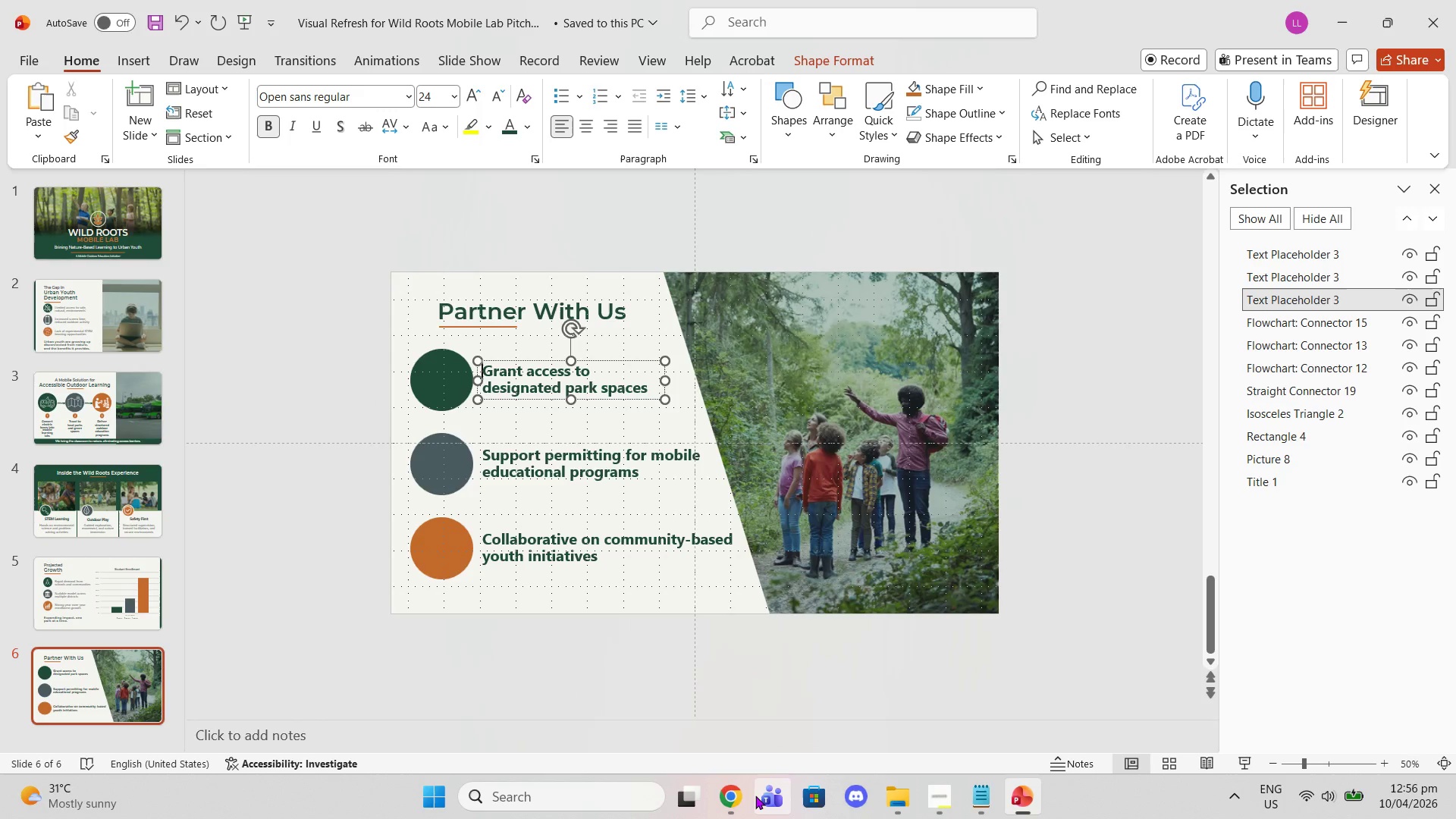 
left_click([748, 795])
 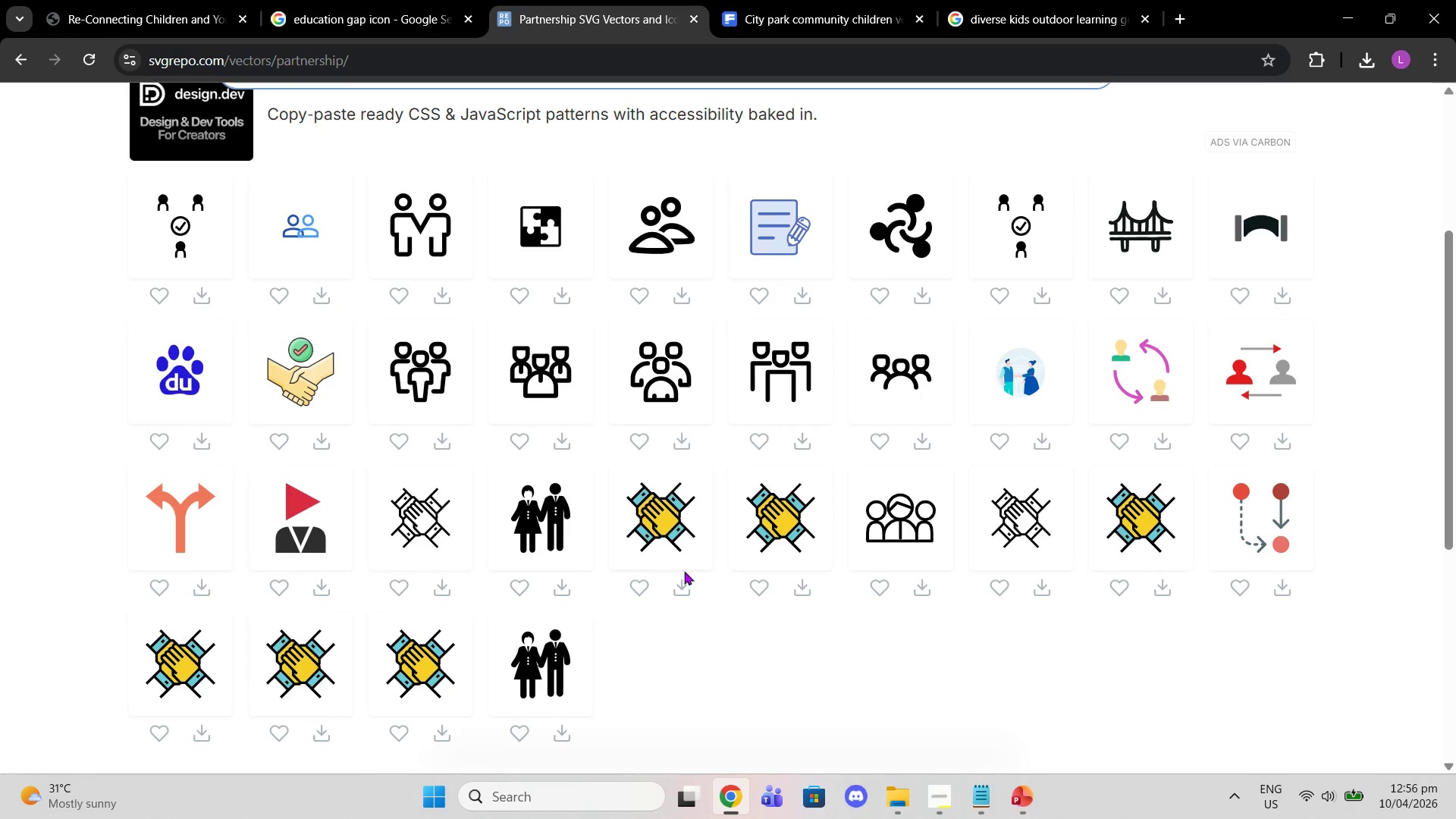 
scroll: coordinate [581, 220], scroll_direction: up, amount: 4.0
 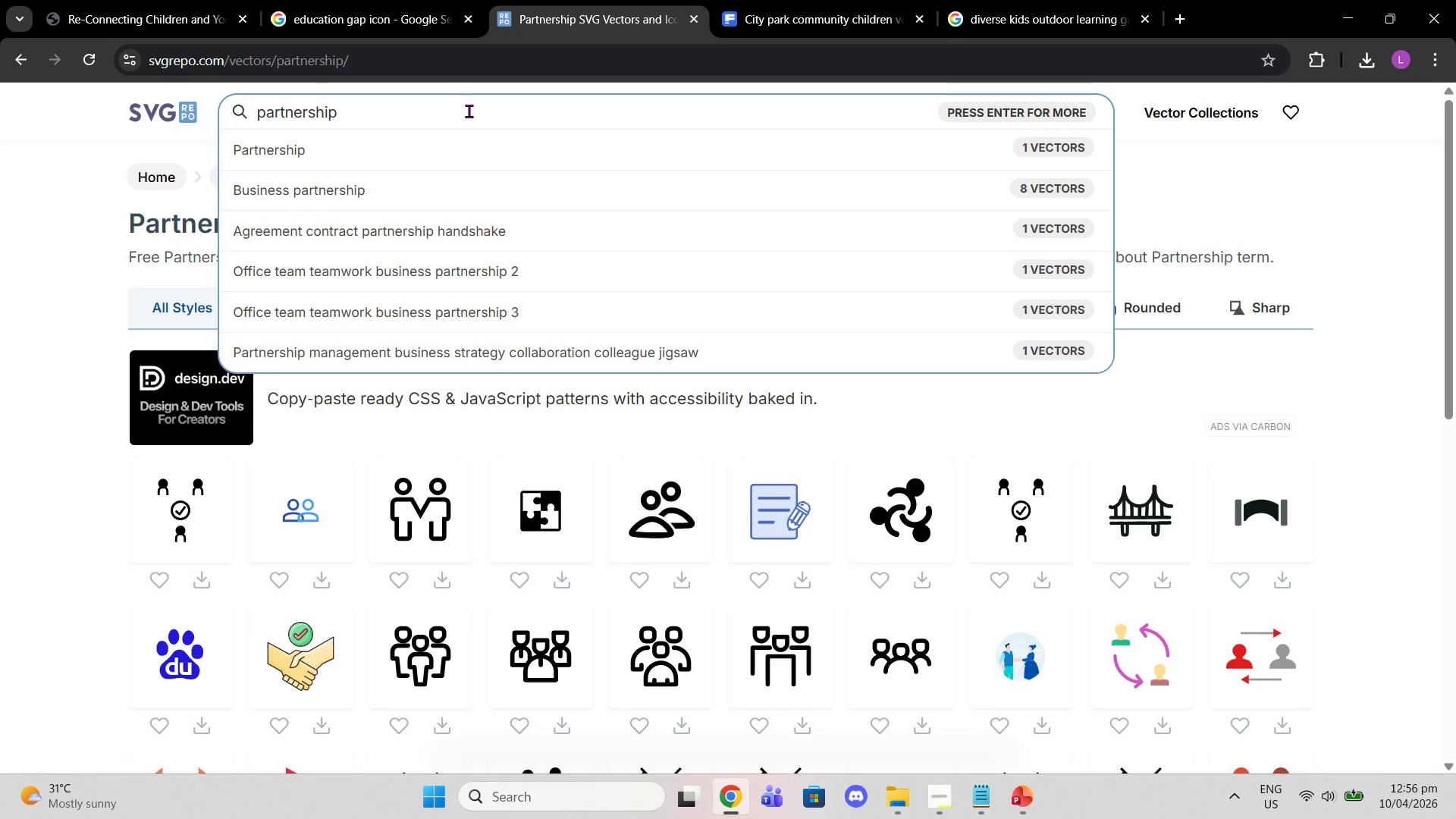 
left_click_drag(start_coordinate=[453, 108], to_coordinate=[173, 124])
 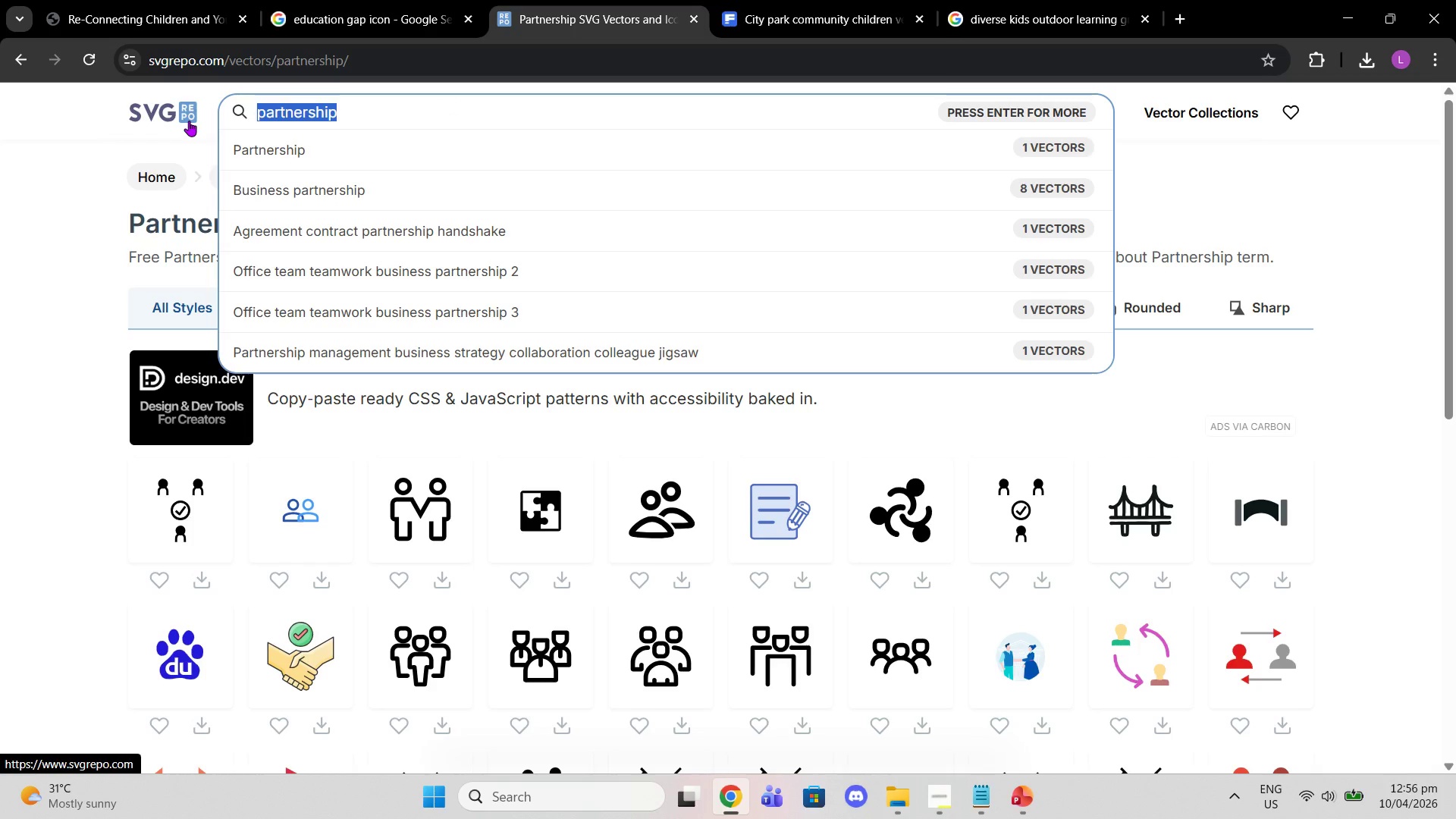 
type(park)
 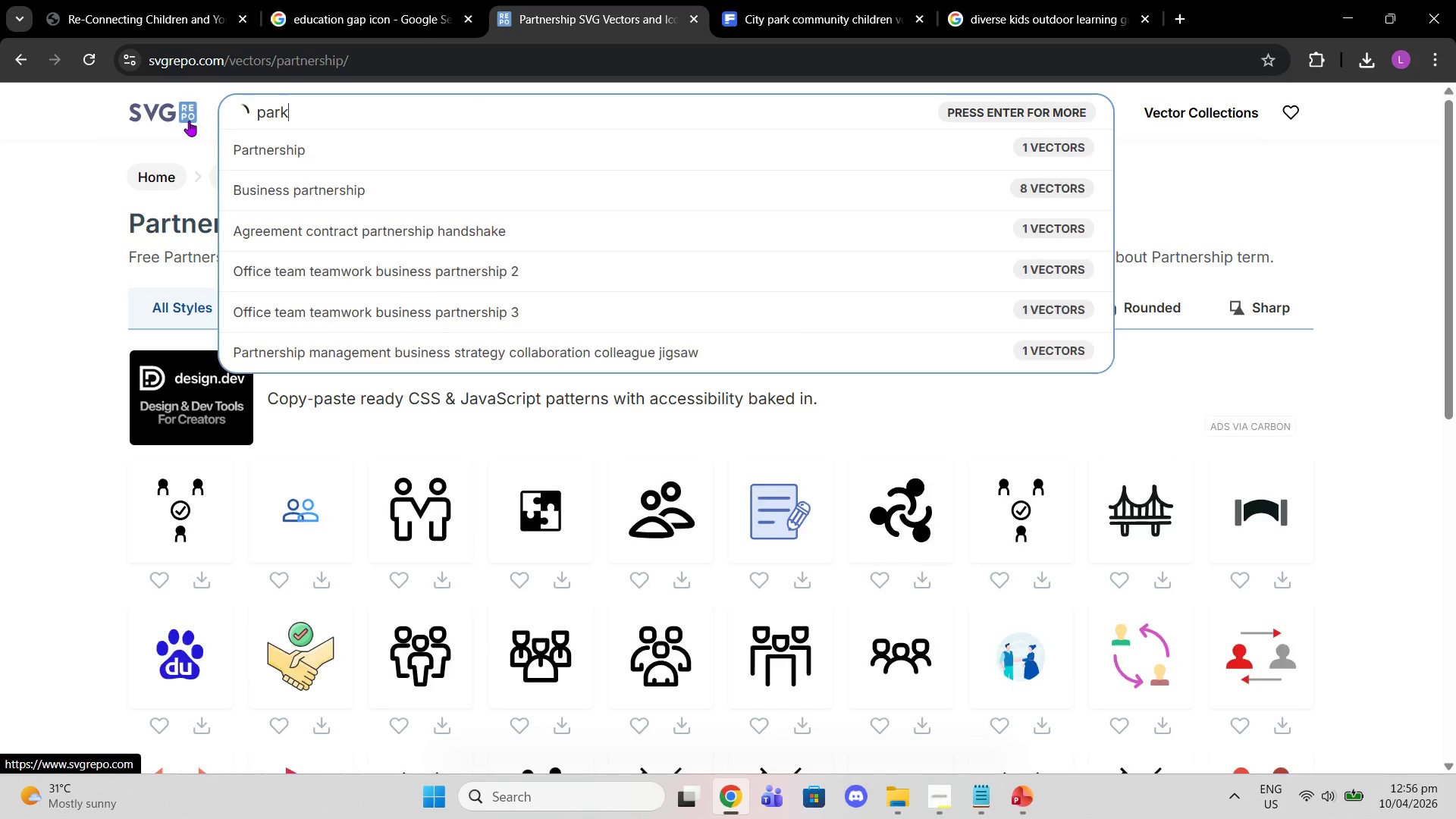 
key(Enter)
 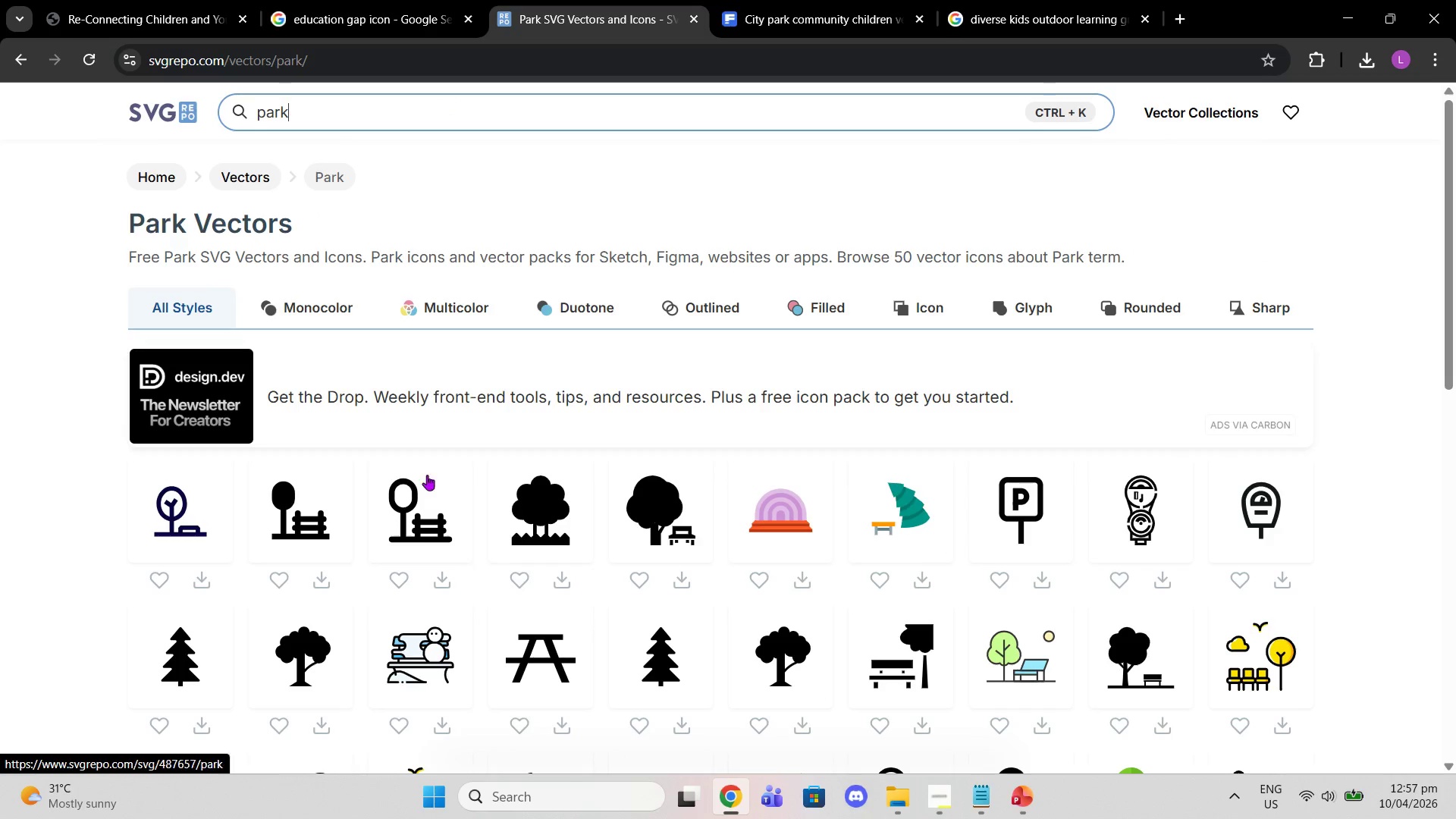 
wait(7.41)
 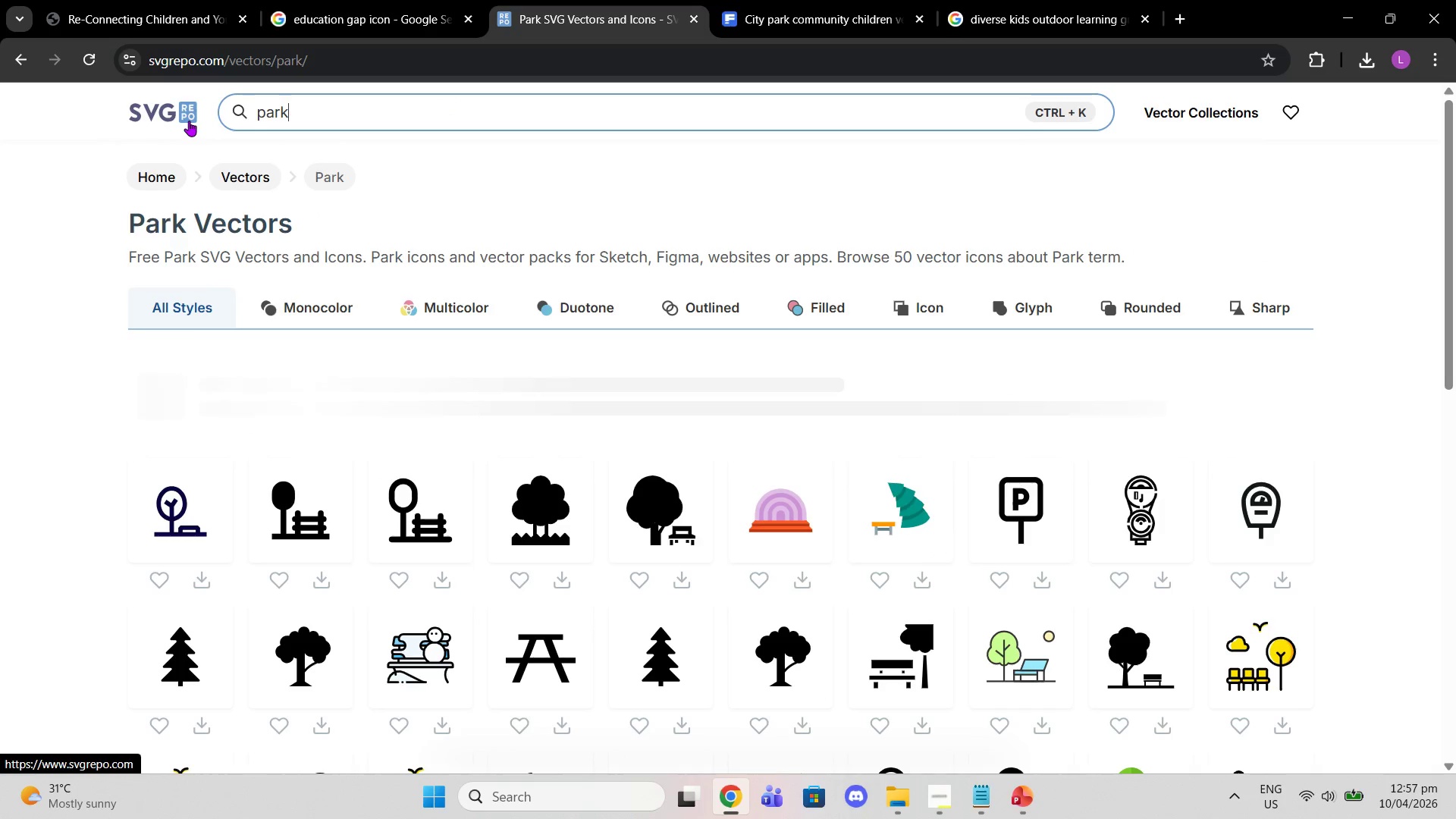 
scroll: coordinate [628, 611], scroll_direction: down, amount: 5.0